 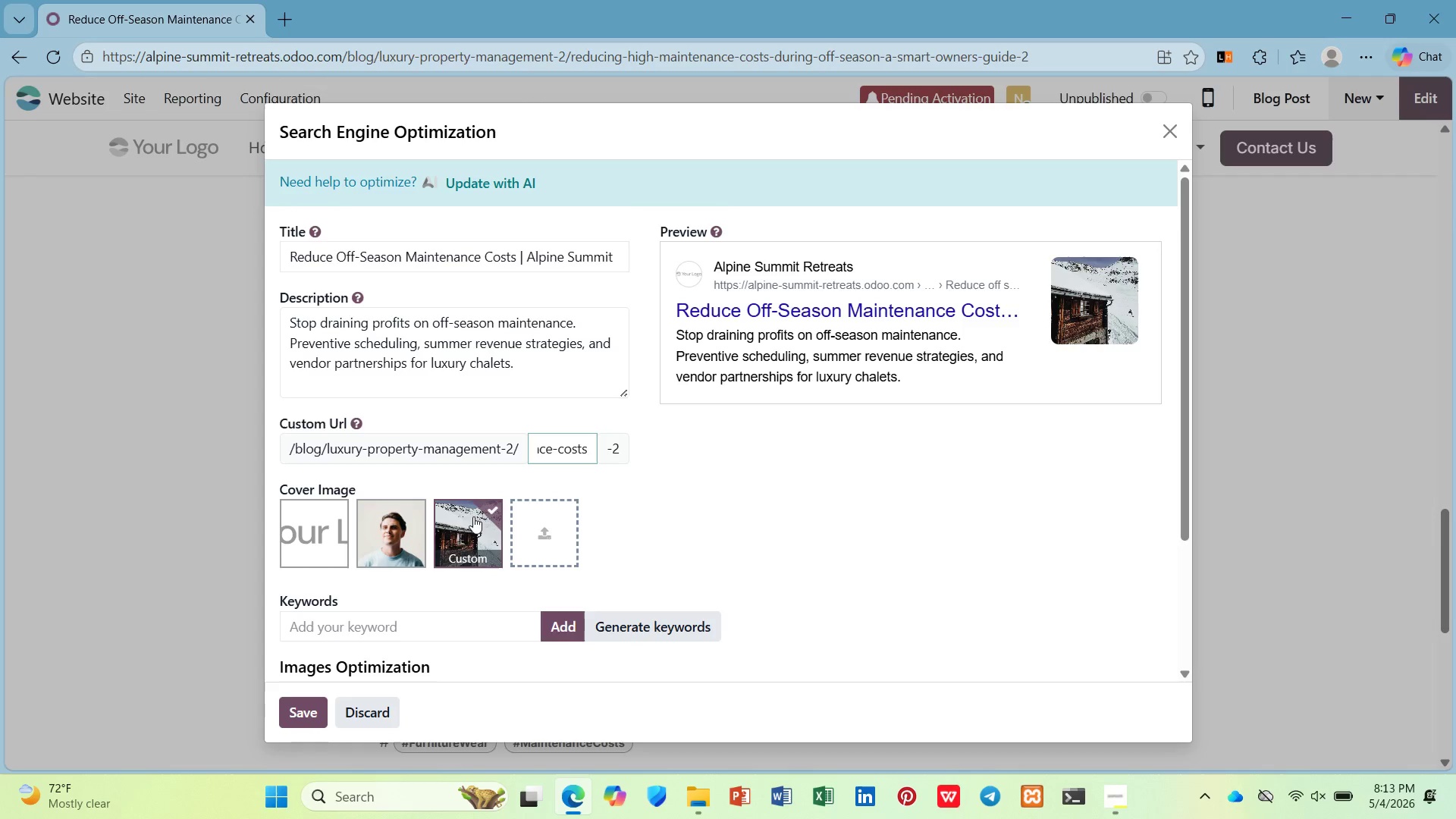 
scroll: coordinate [455, 605], scroll_direction: down, amount: 2.0
 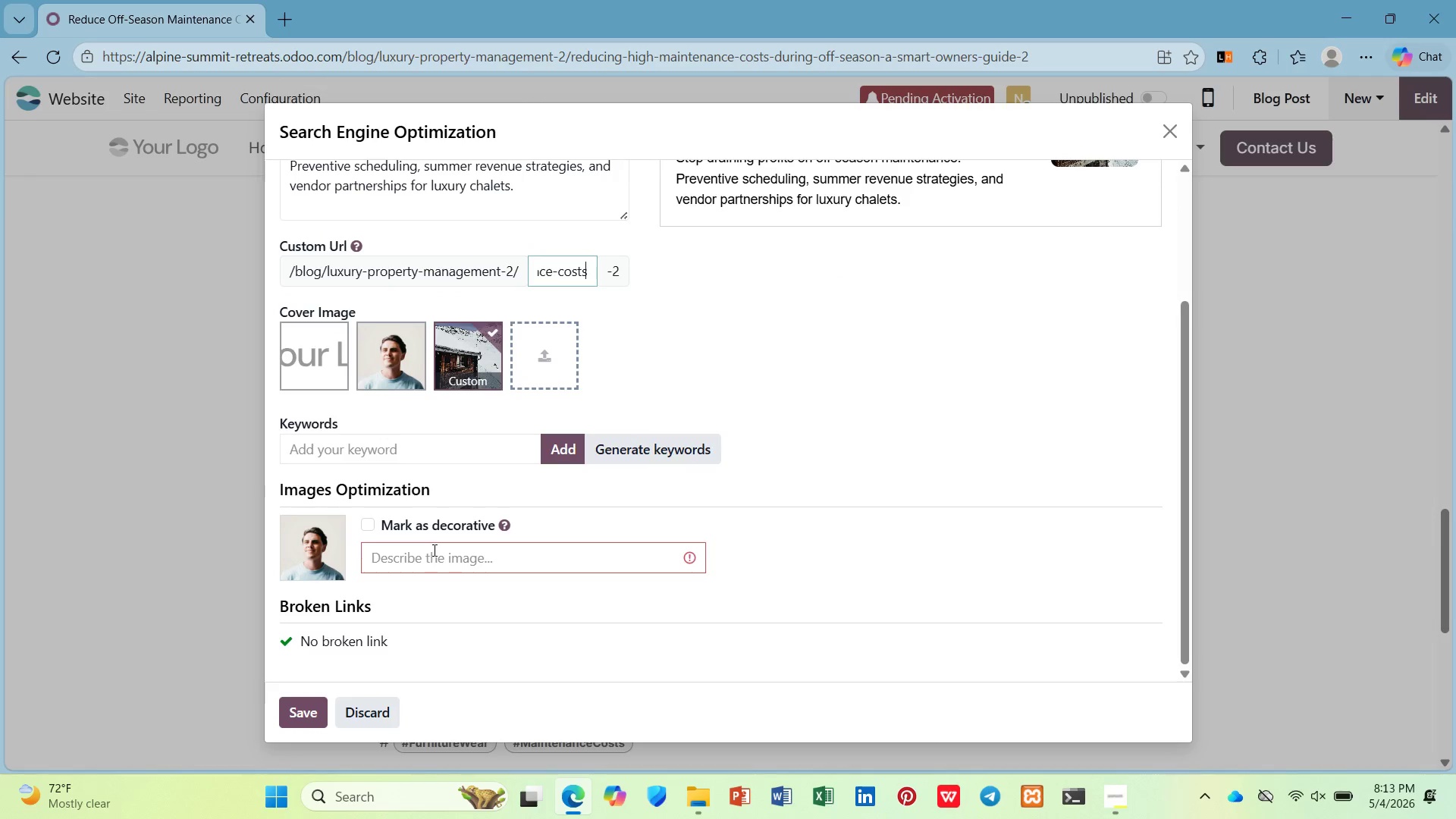 
scroll: coordinate [433, 550], scroll_direction: up, amount: 3.0
 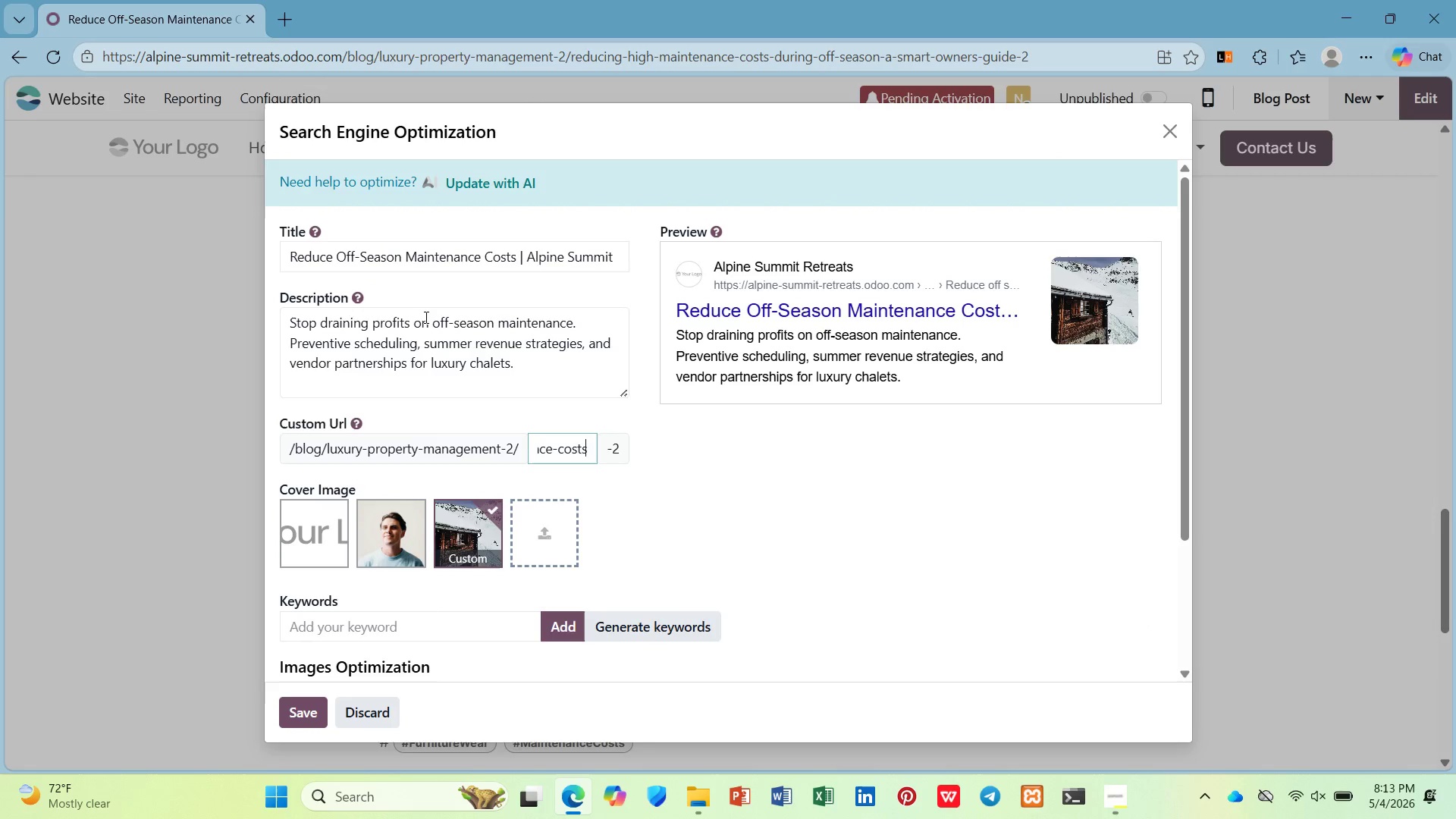 
left_click([438, 322])
 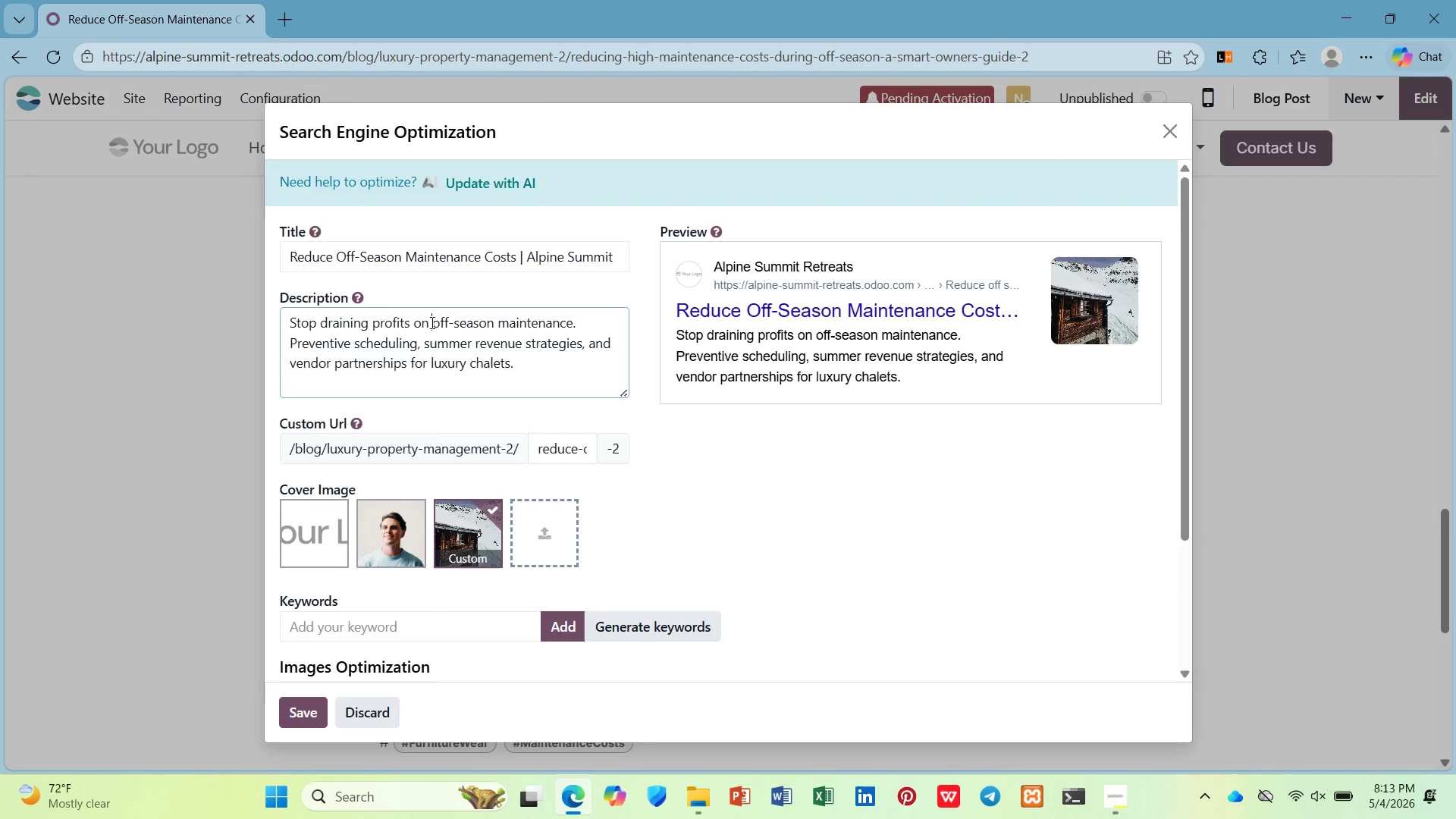 
left_click_drag(start_coordinate=[431, 322], to_coordinate=[574, 322])
 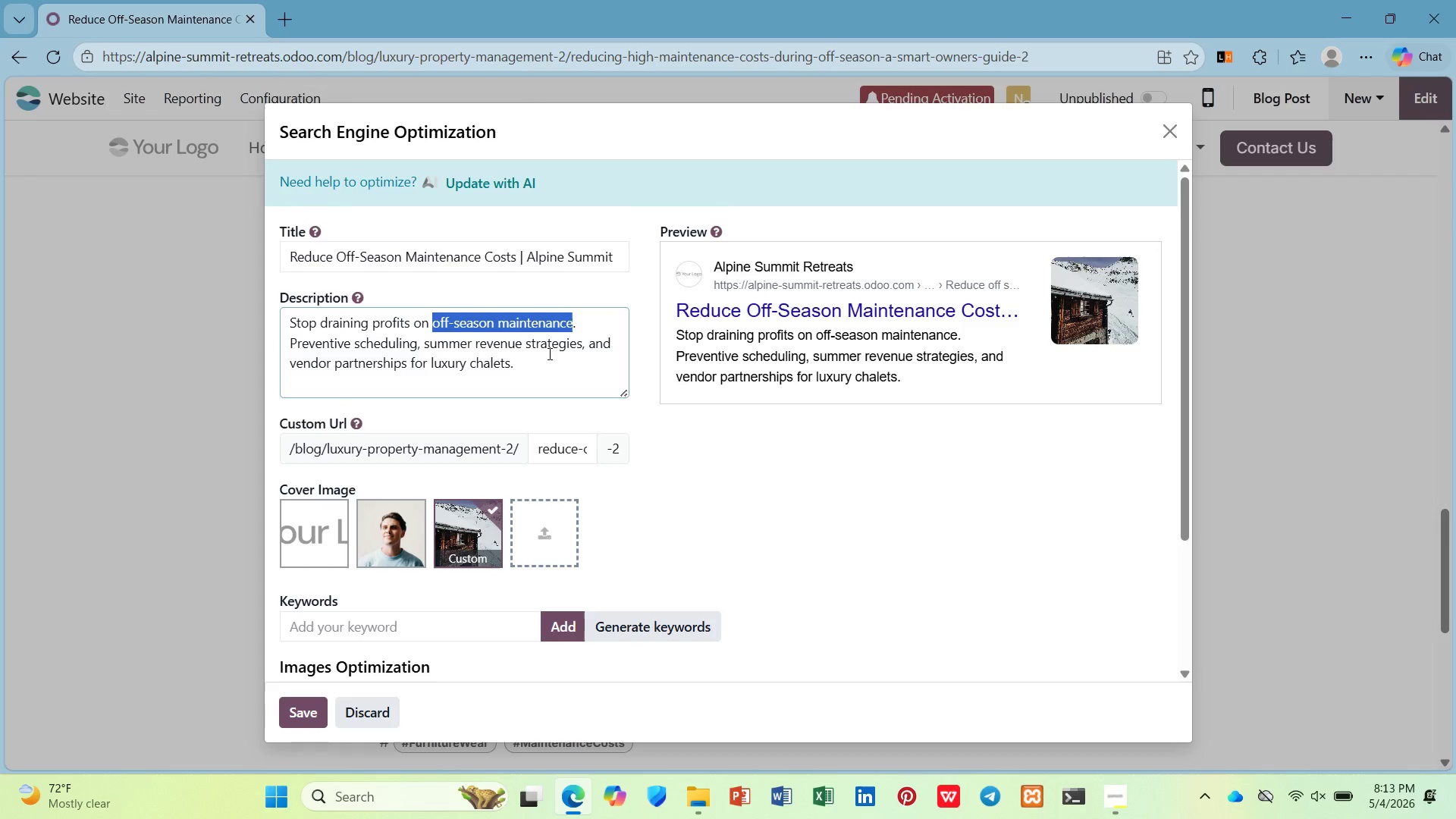 
key(Control+C)
 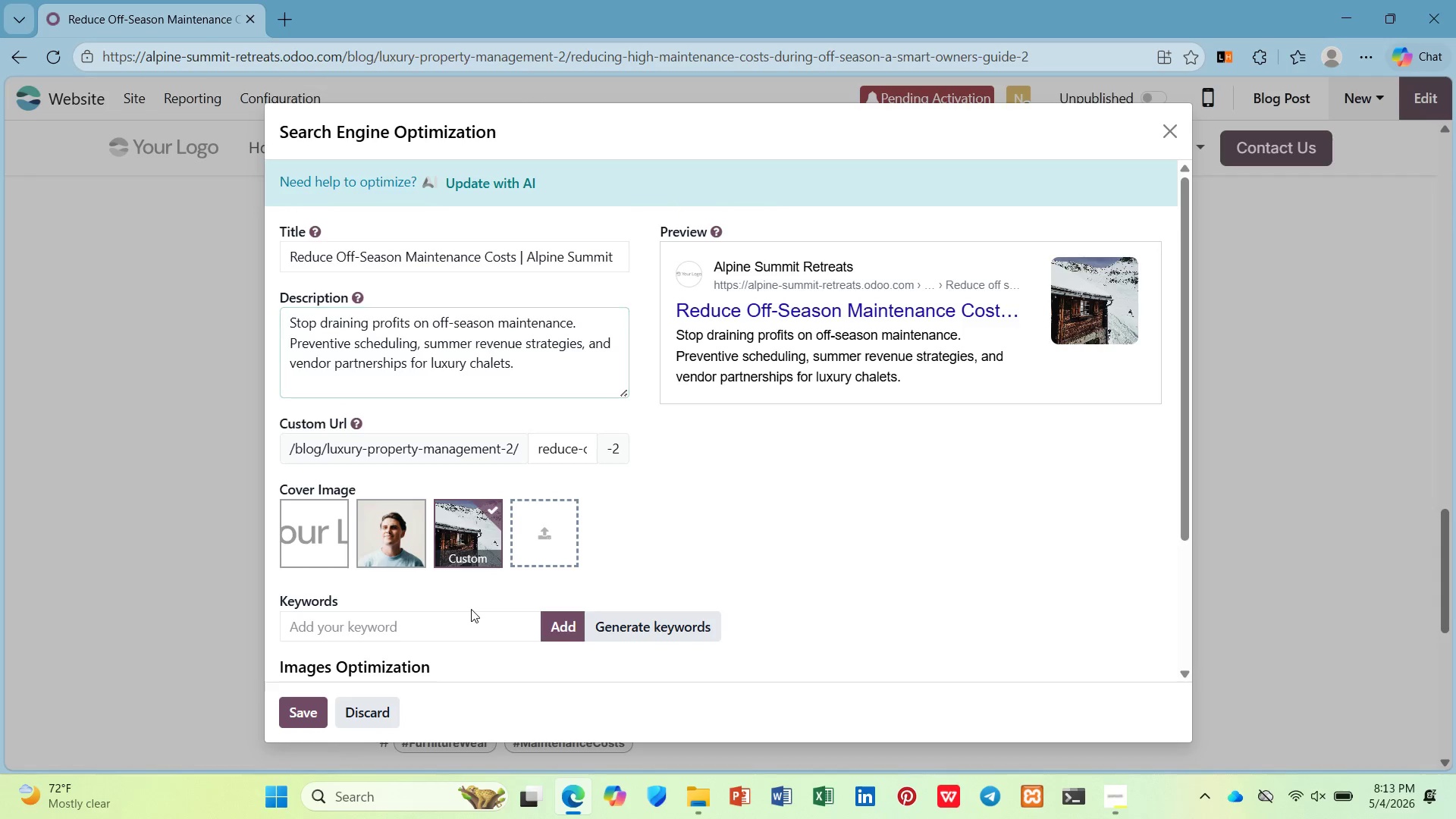 
double_click([476, 621])
 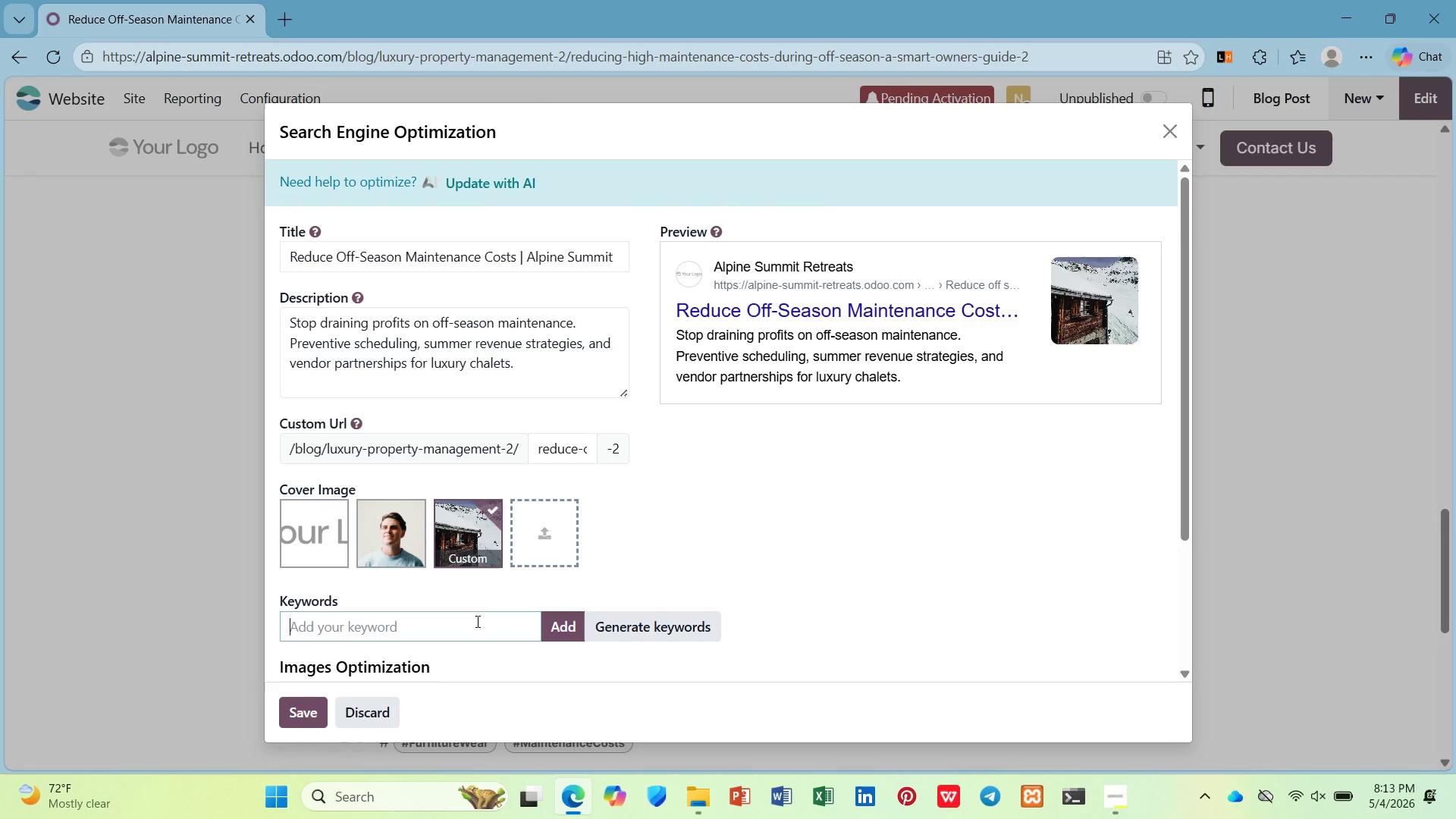 
key(Control+V)
 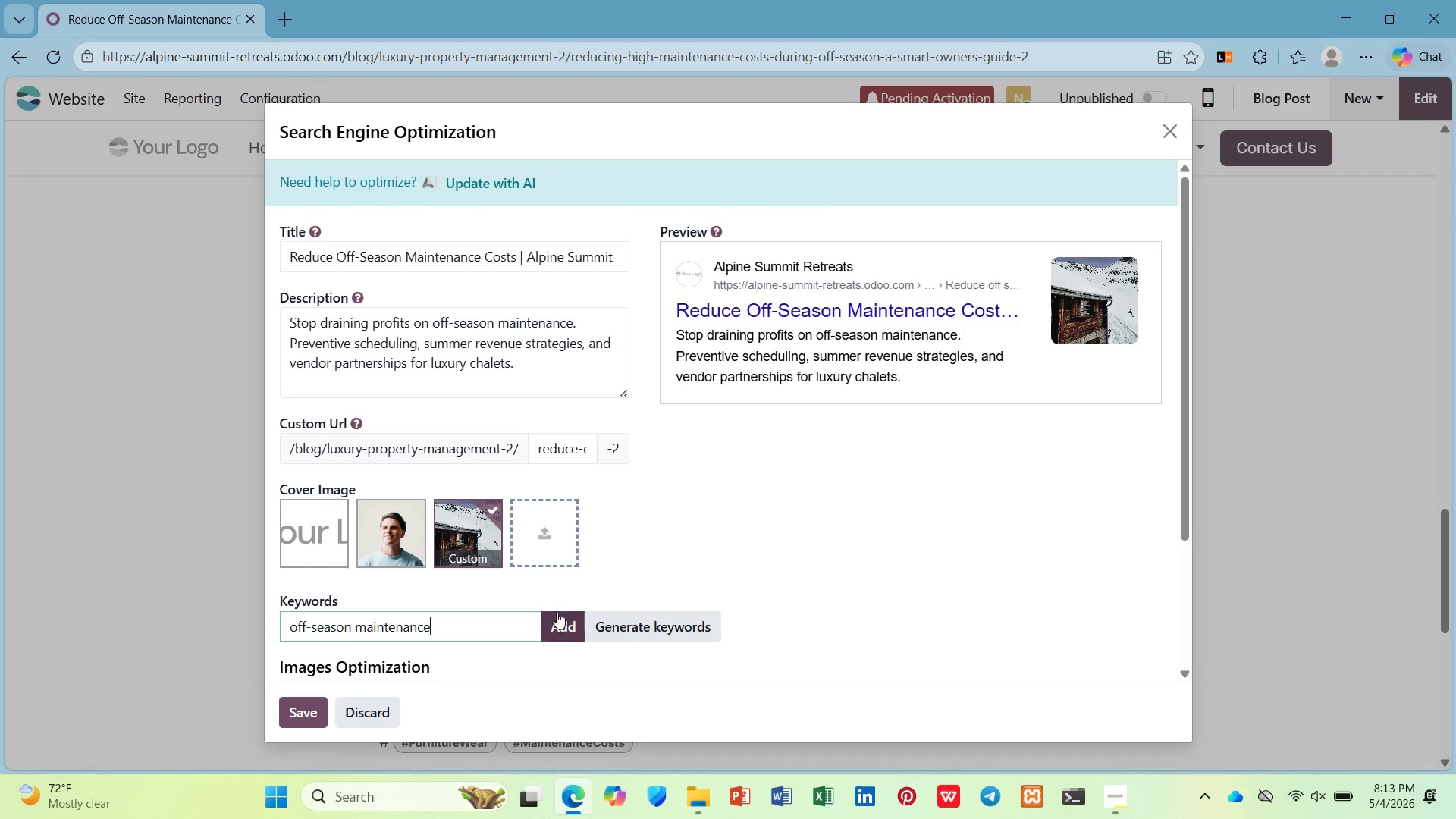 
left_click([557, 615])
 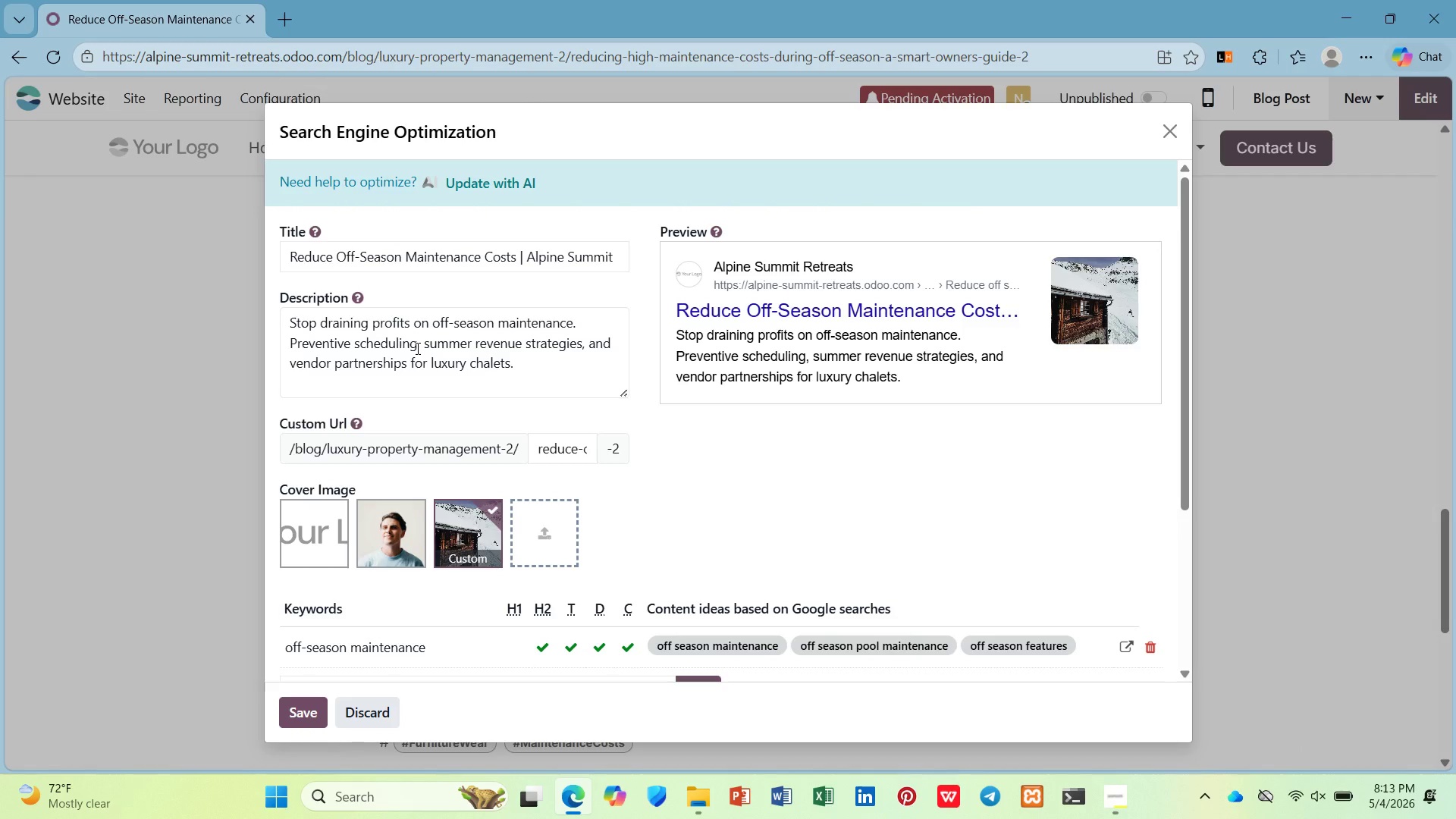 
left_click_drag(start_coordinate=[416, 347], to_coordinate=[288, 342])
 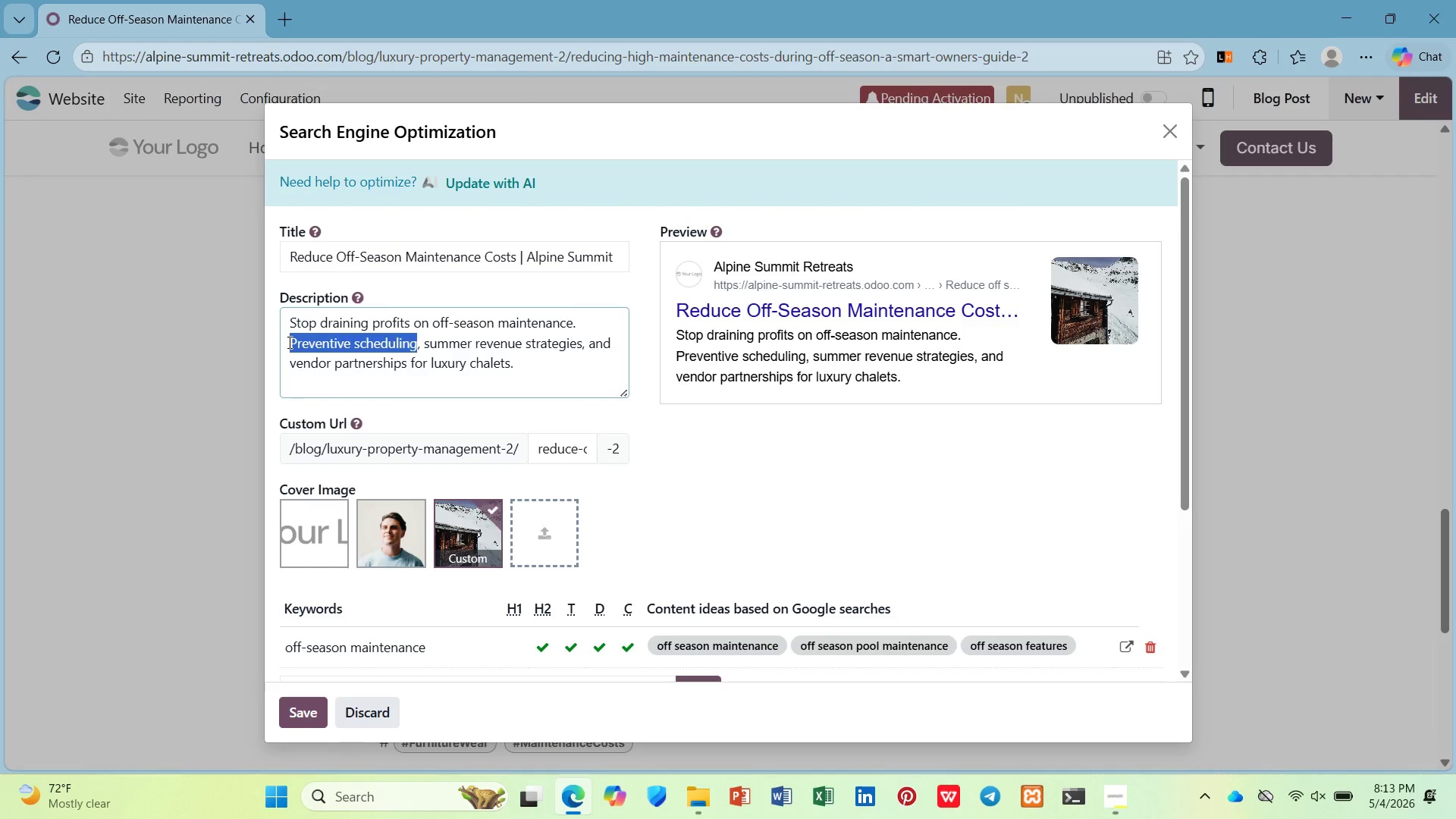 
key(Control+C)
 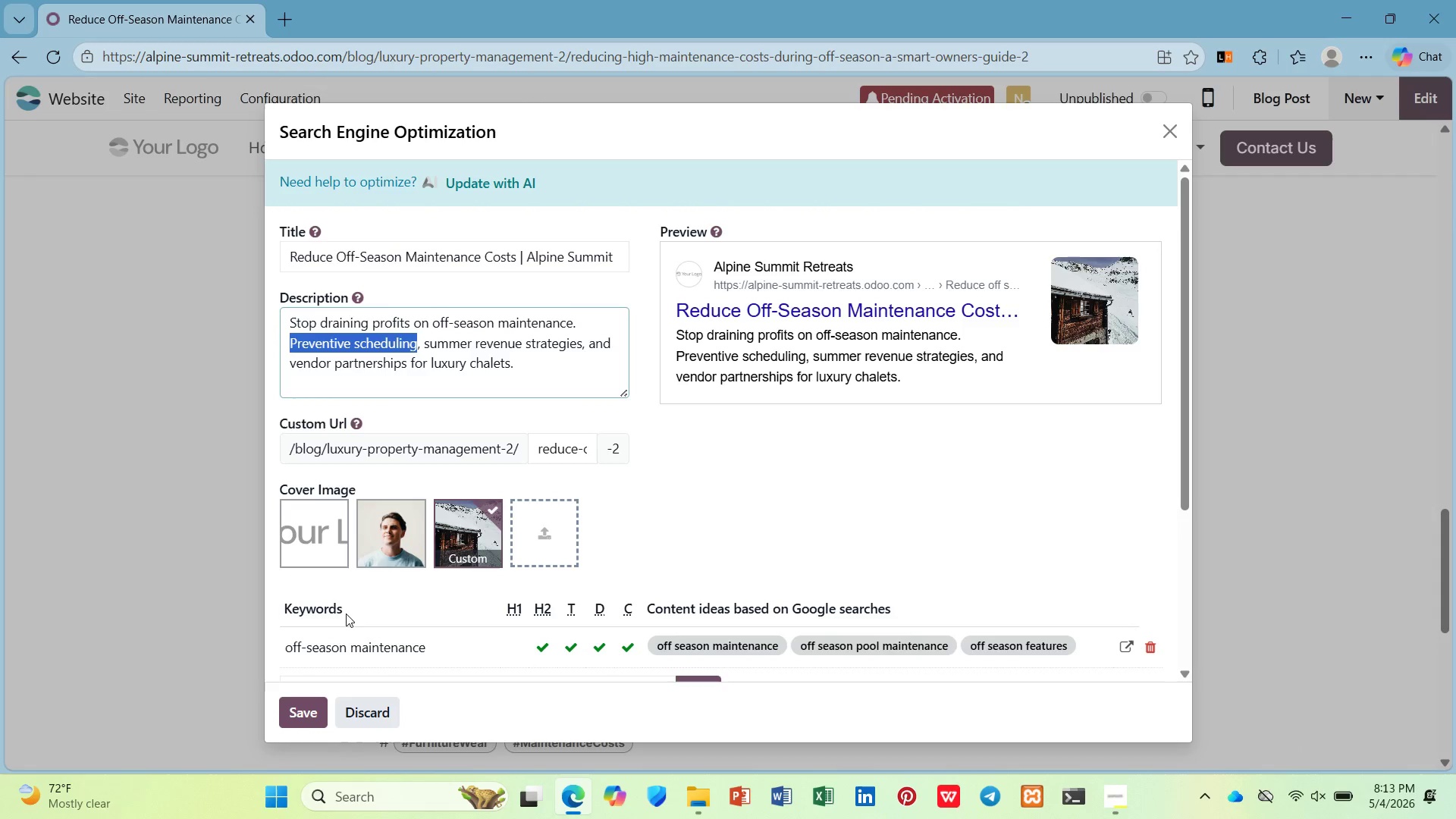 
scroll: coordinate [344, 610], scroll_direction: down, amount: 1.0
 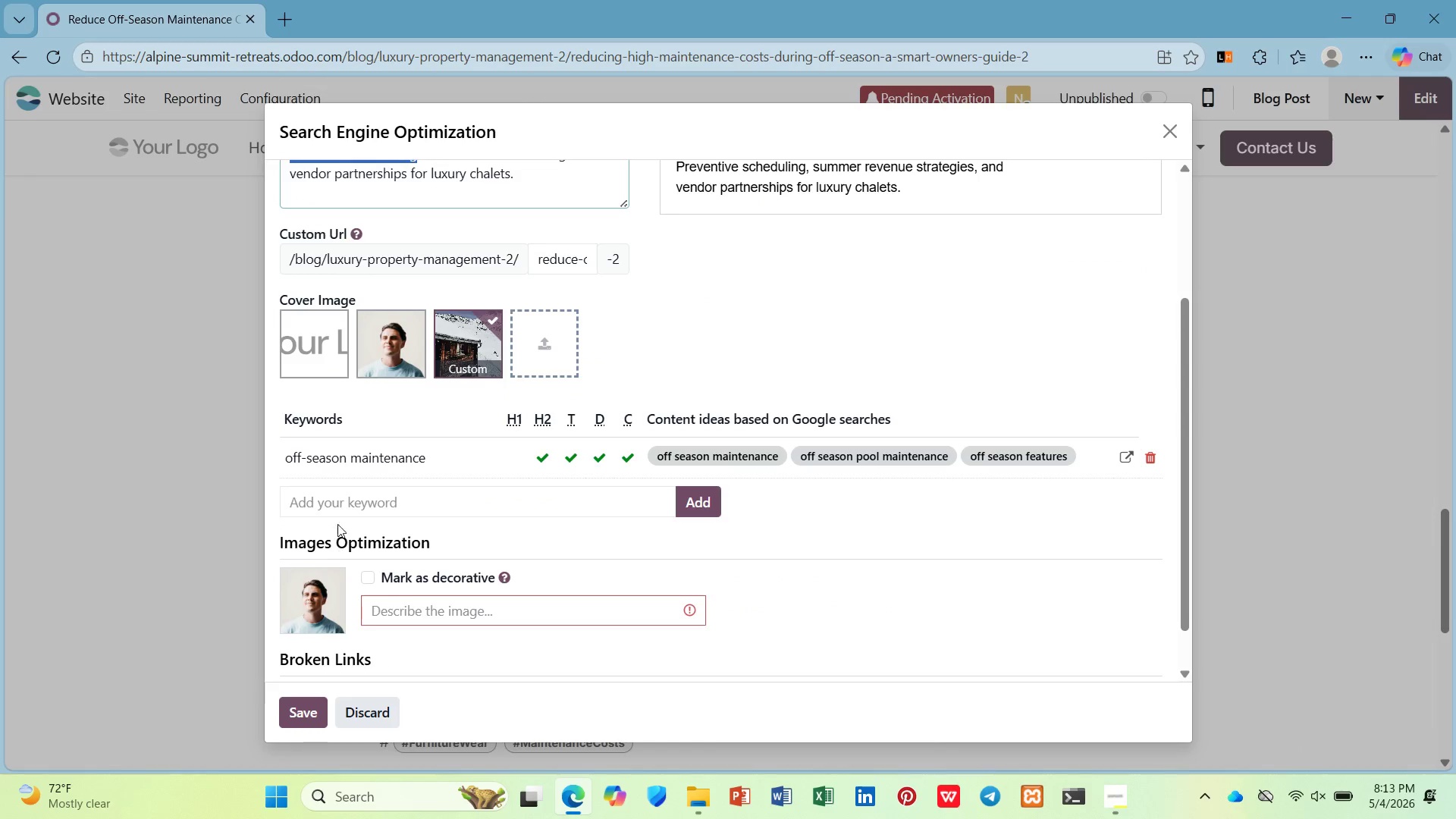 
left_click([340, 513])
 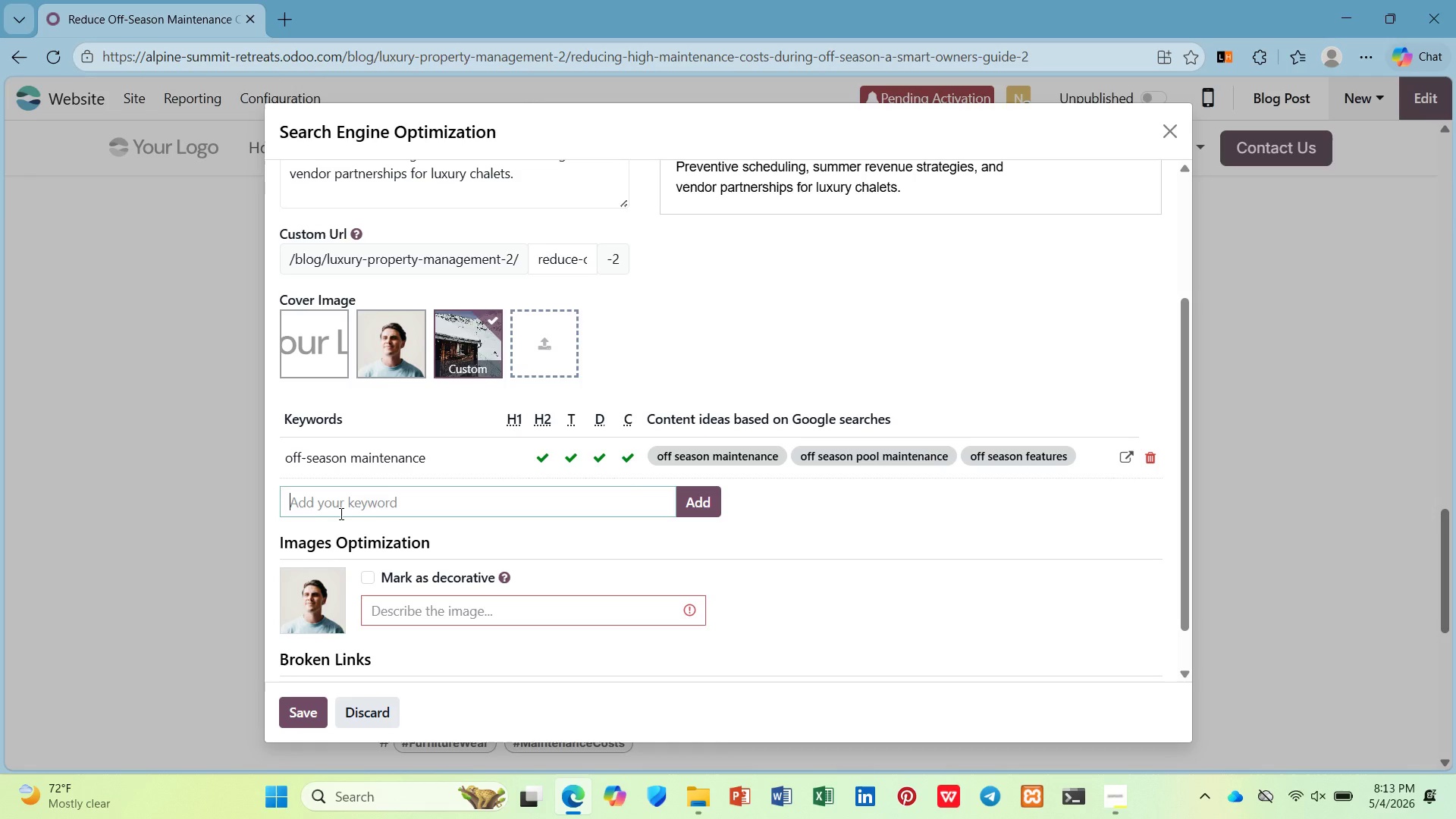 
key(Control+V)
 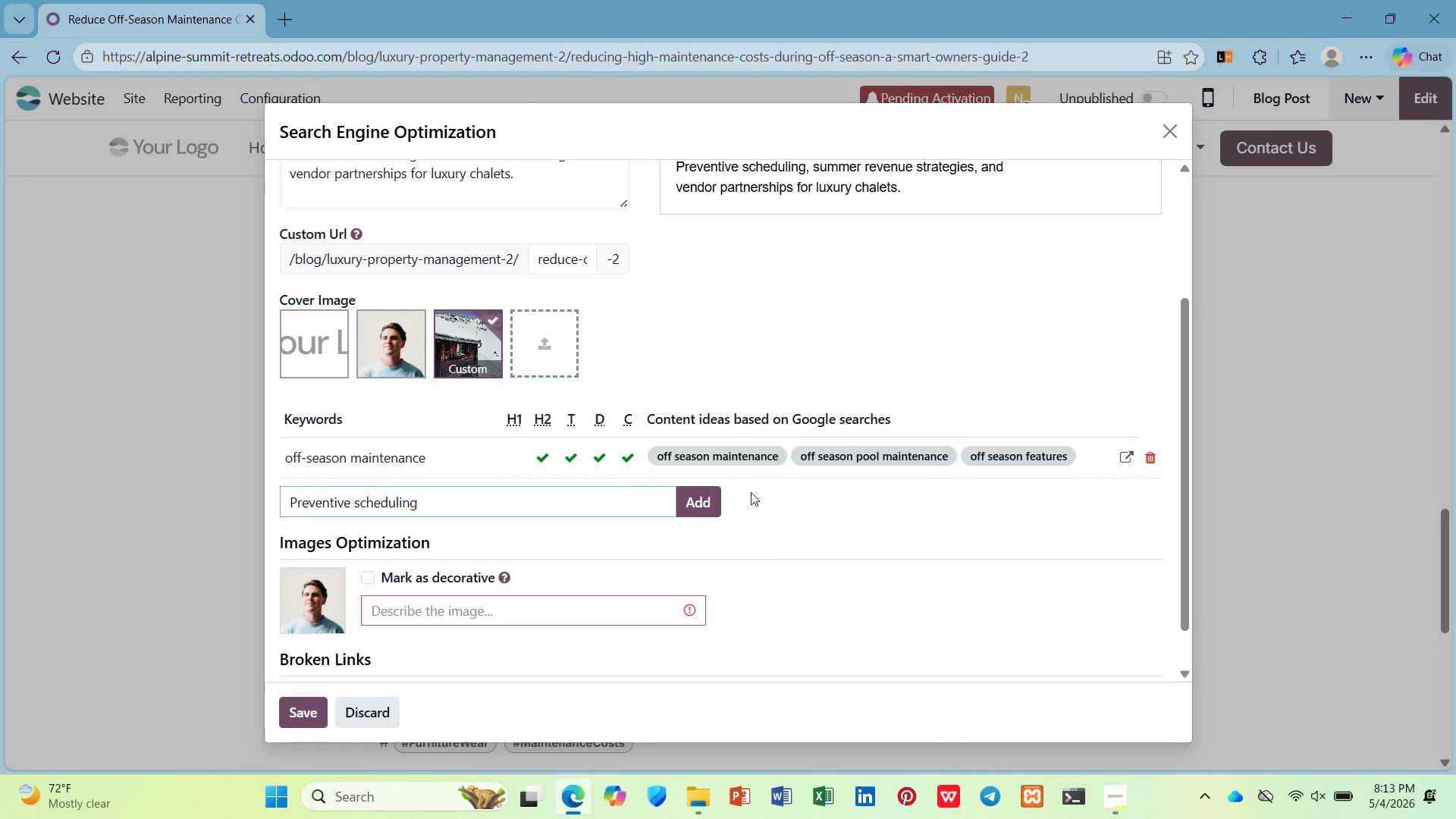 
left_click([705, 498])
 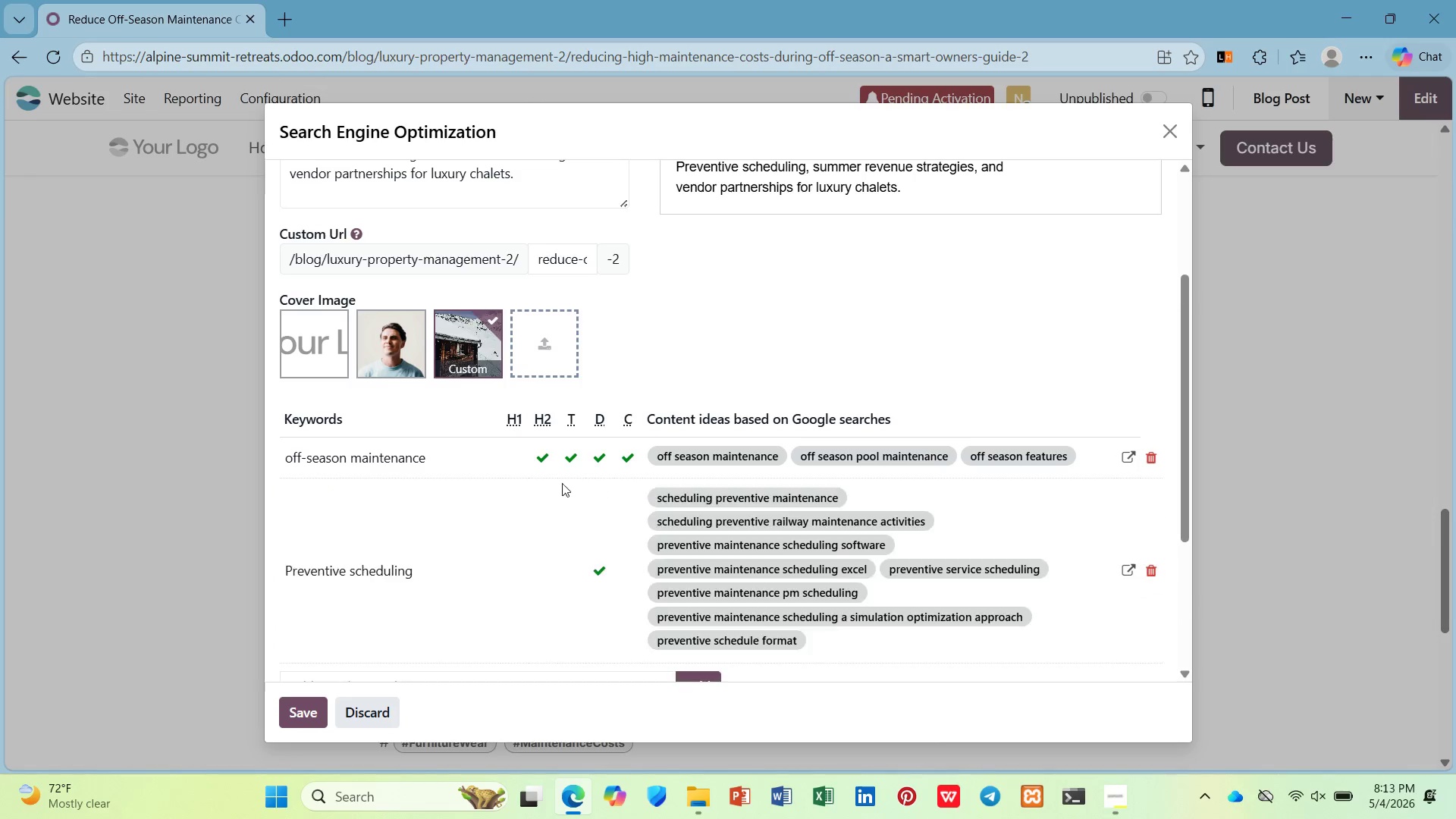 
scroll: coordinate [499, 476], scroll_direction: up, amount: 2.0
 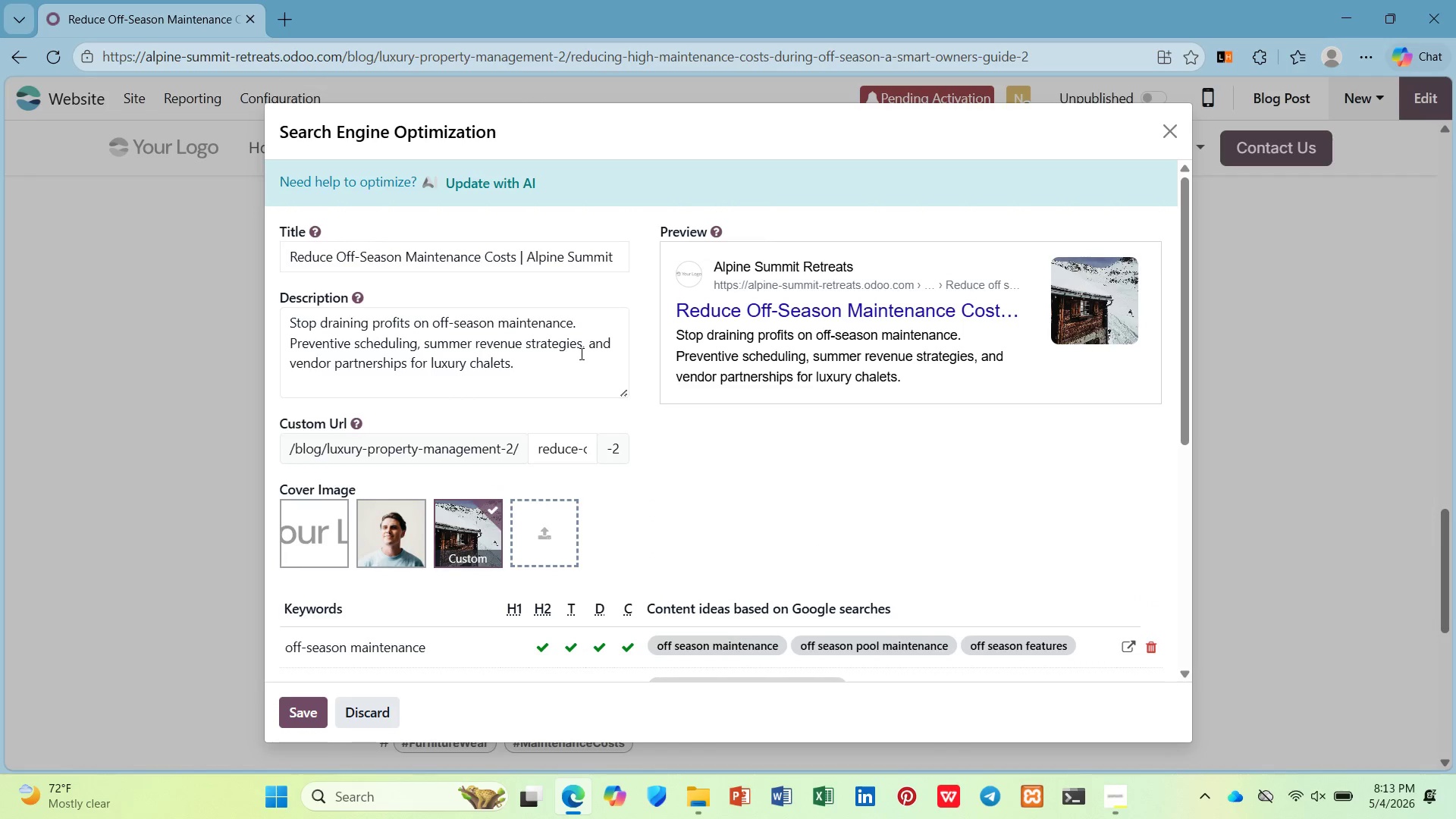 
wait(6.44)
 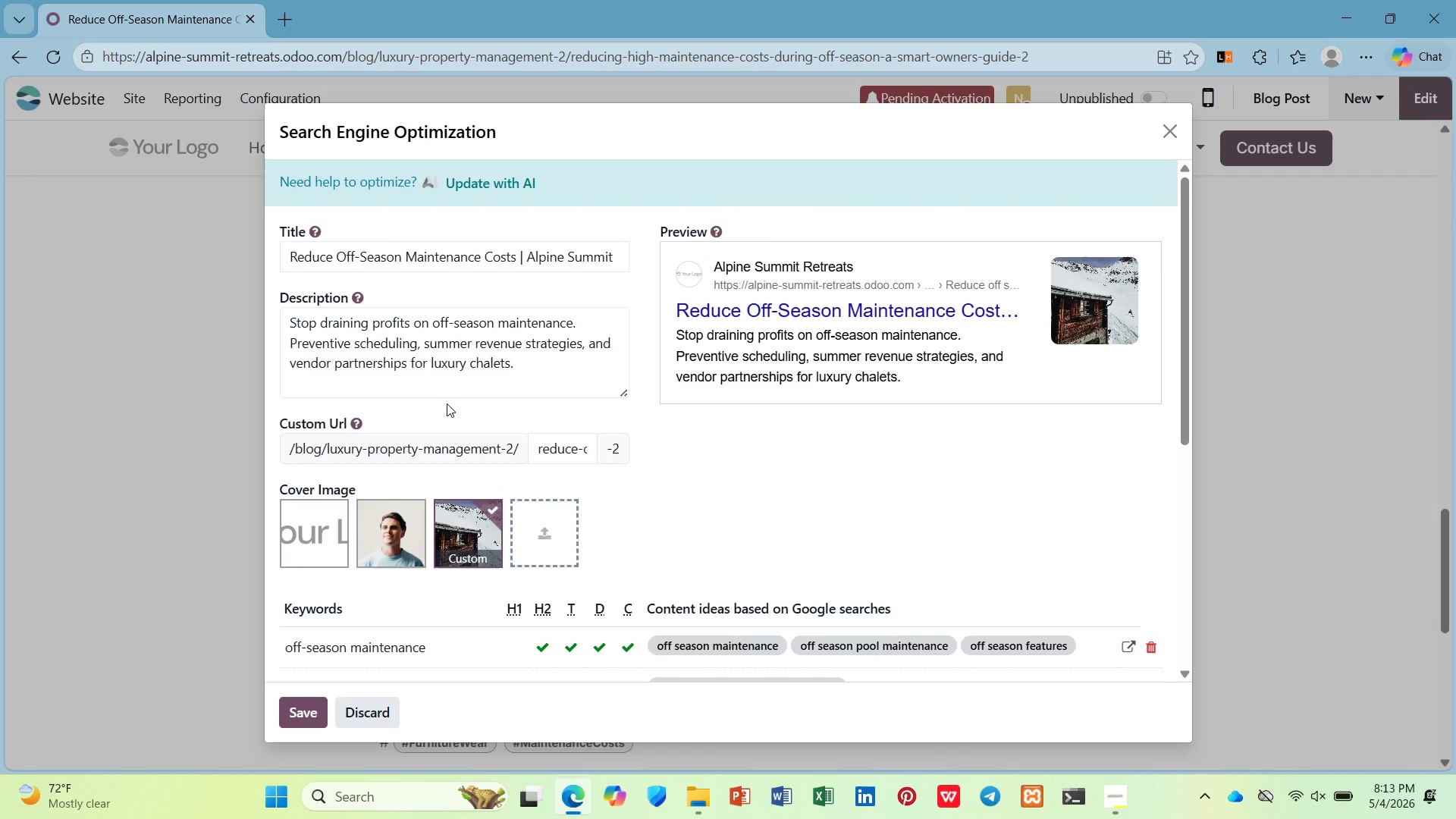 
left_click_drag(start_coordinate=[579, 342], to_coordinate=[476, 346])
 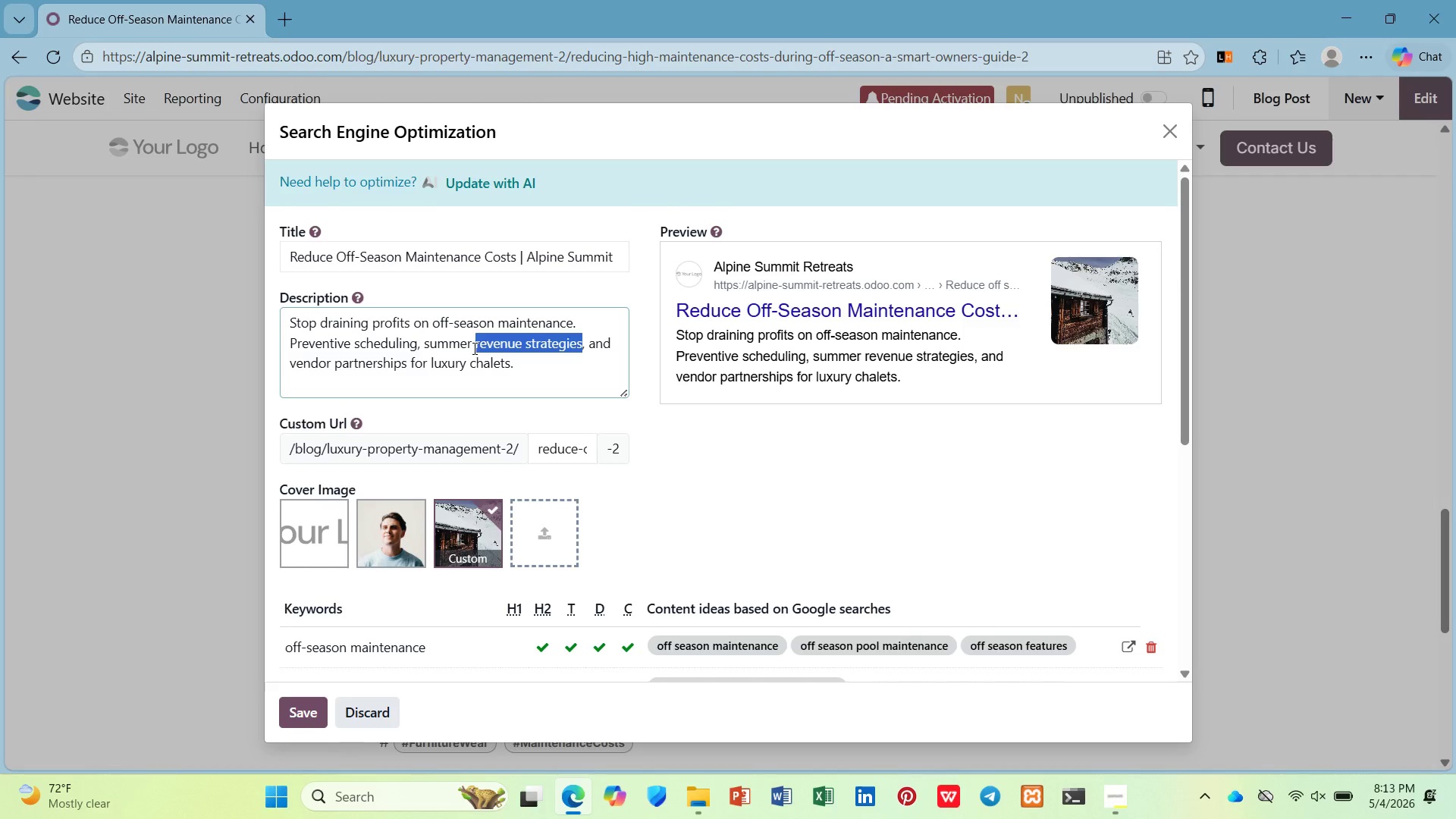 
key(Control+C)
 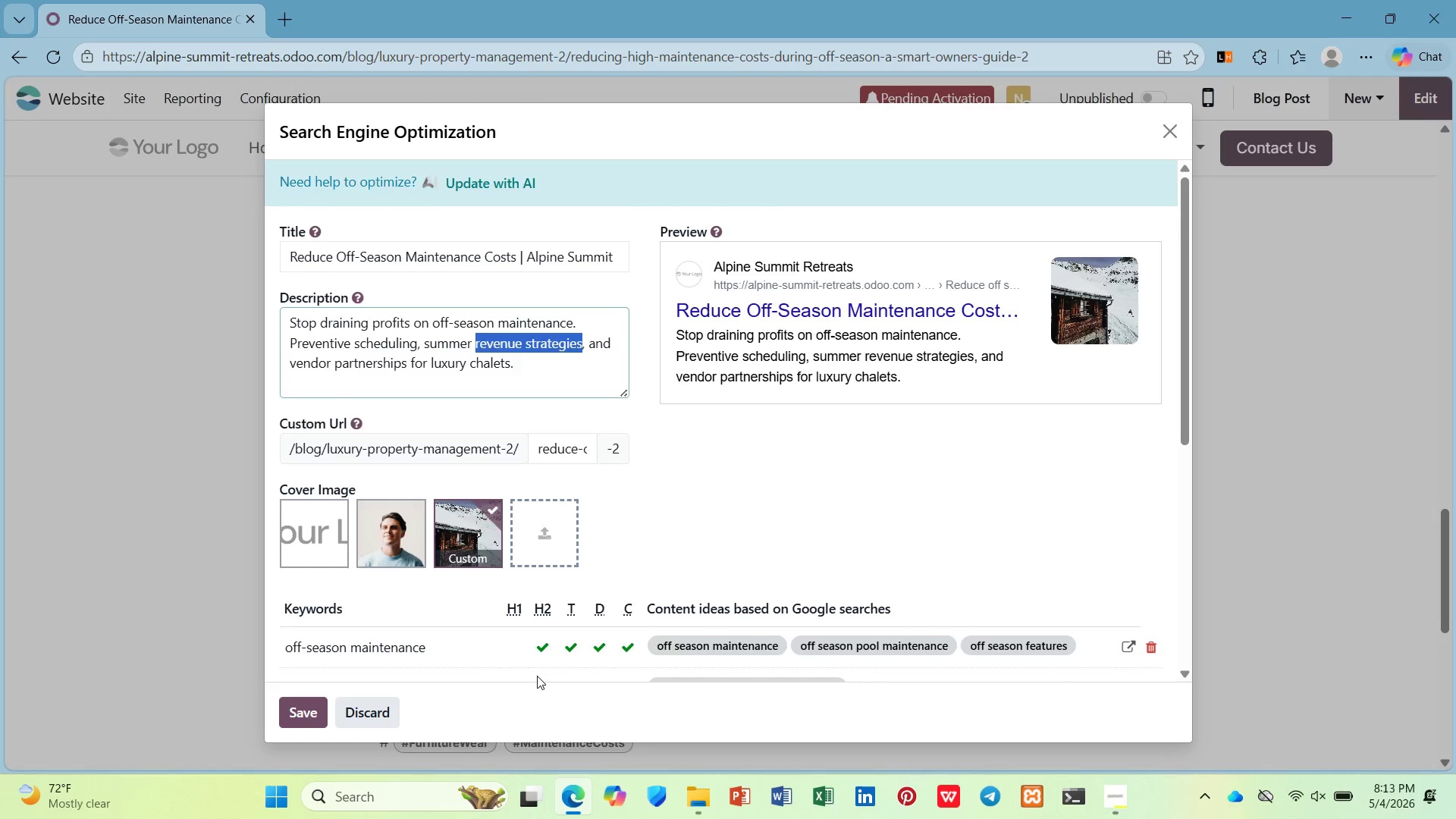 
scroll: coordinate [536, 676], scroll_direction: down, amount: 2.0
 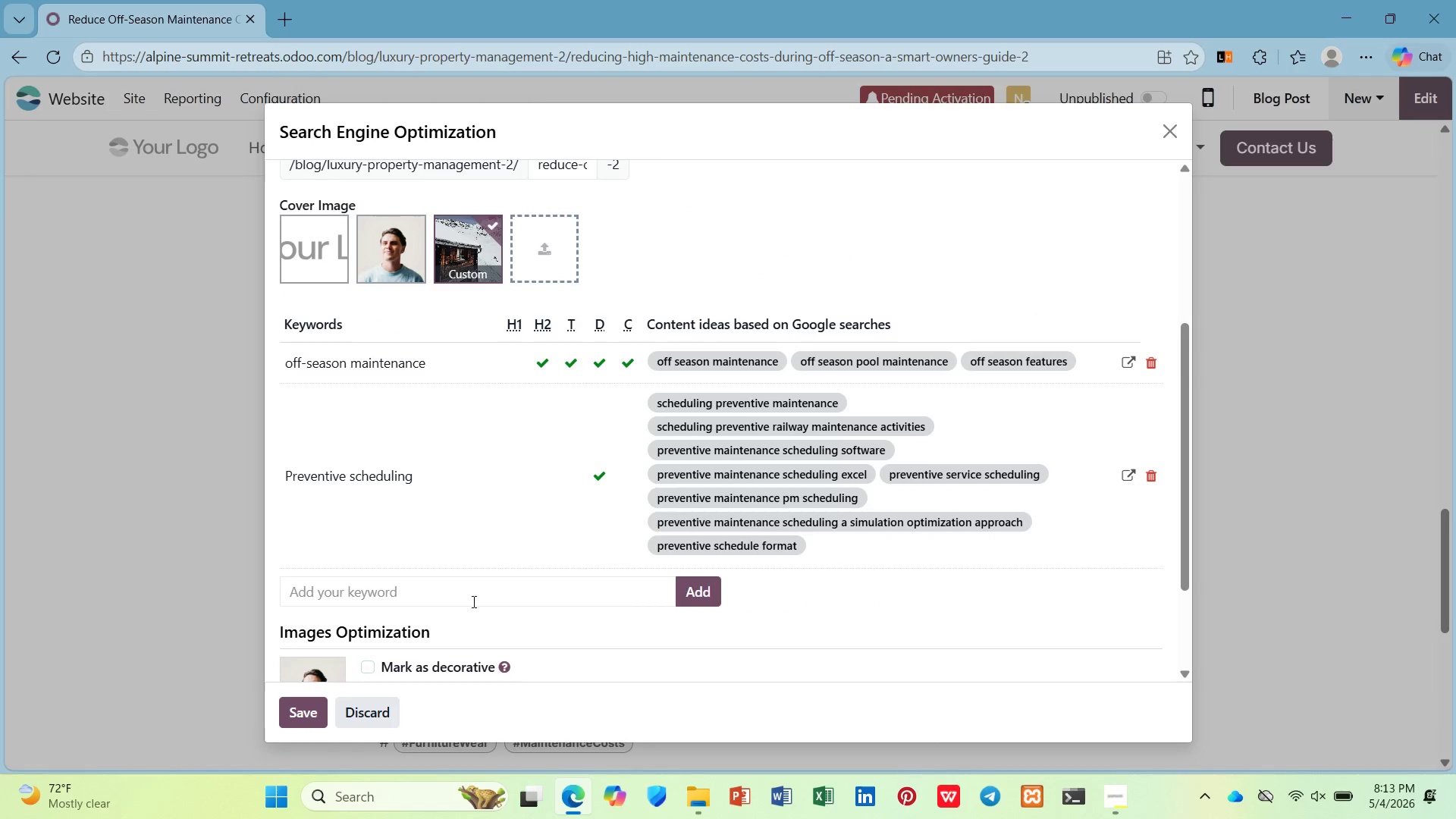 
left_click([469, 590])
 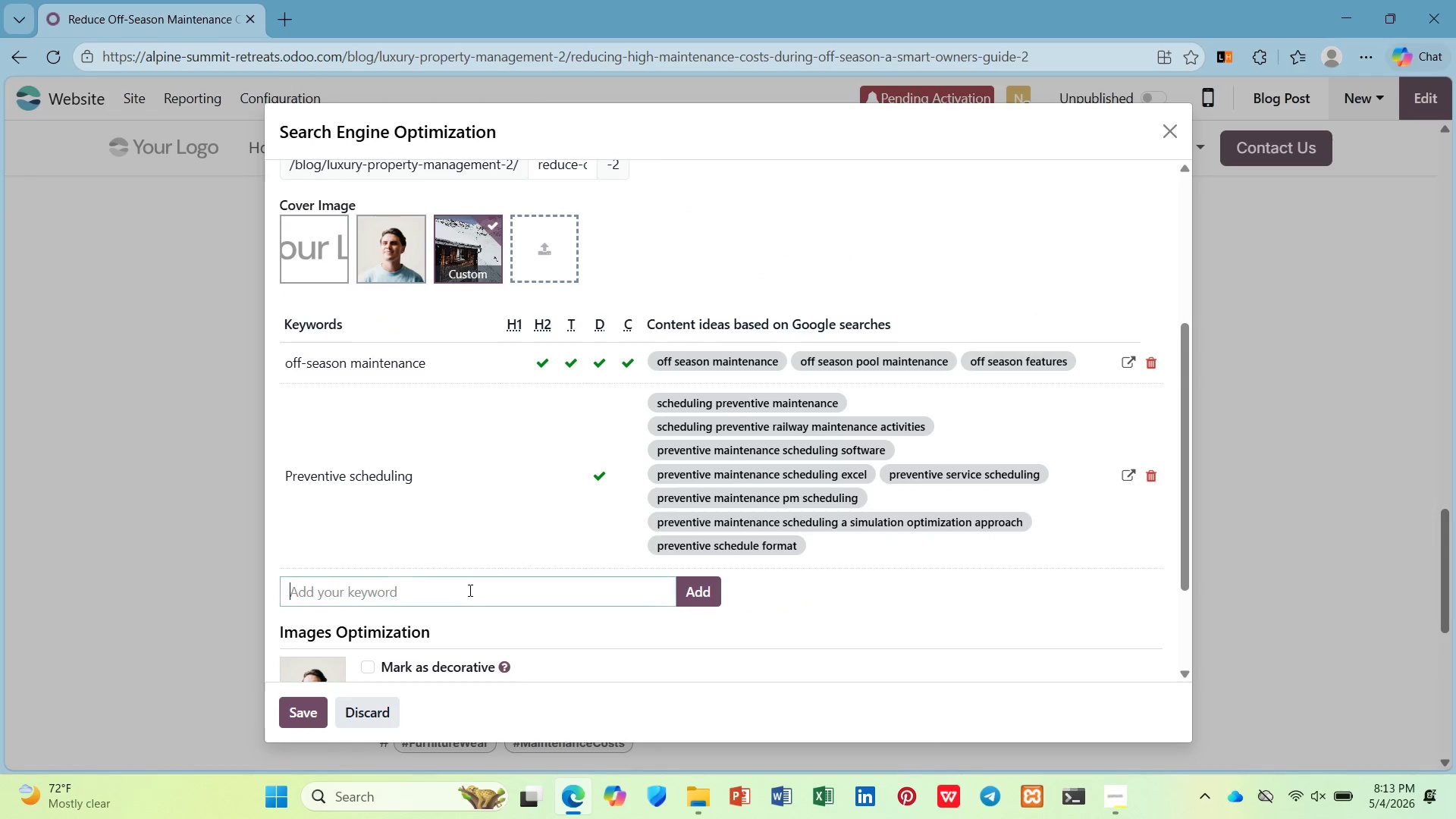 
key(Control+ControlLeft)
 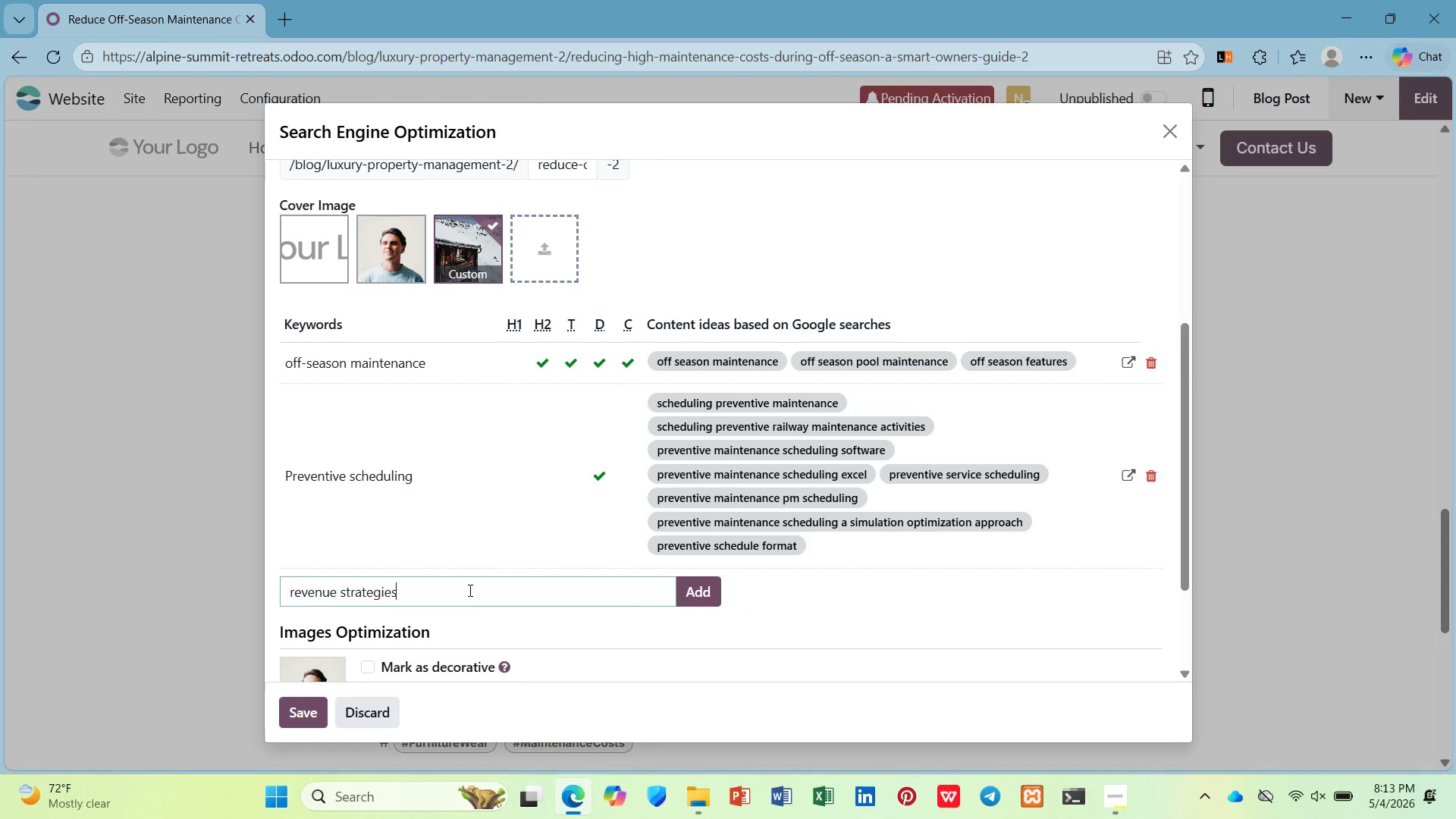 
key(Control+V)
 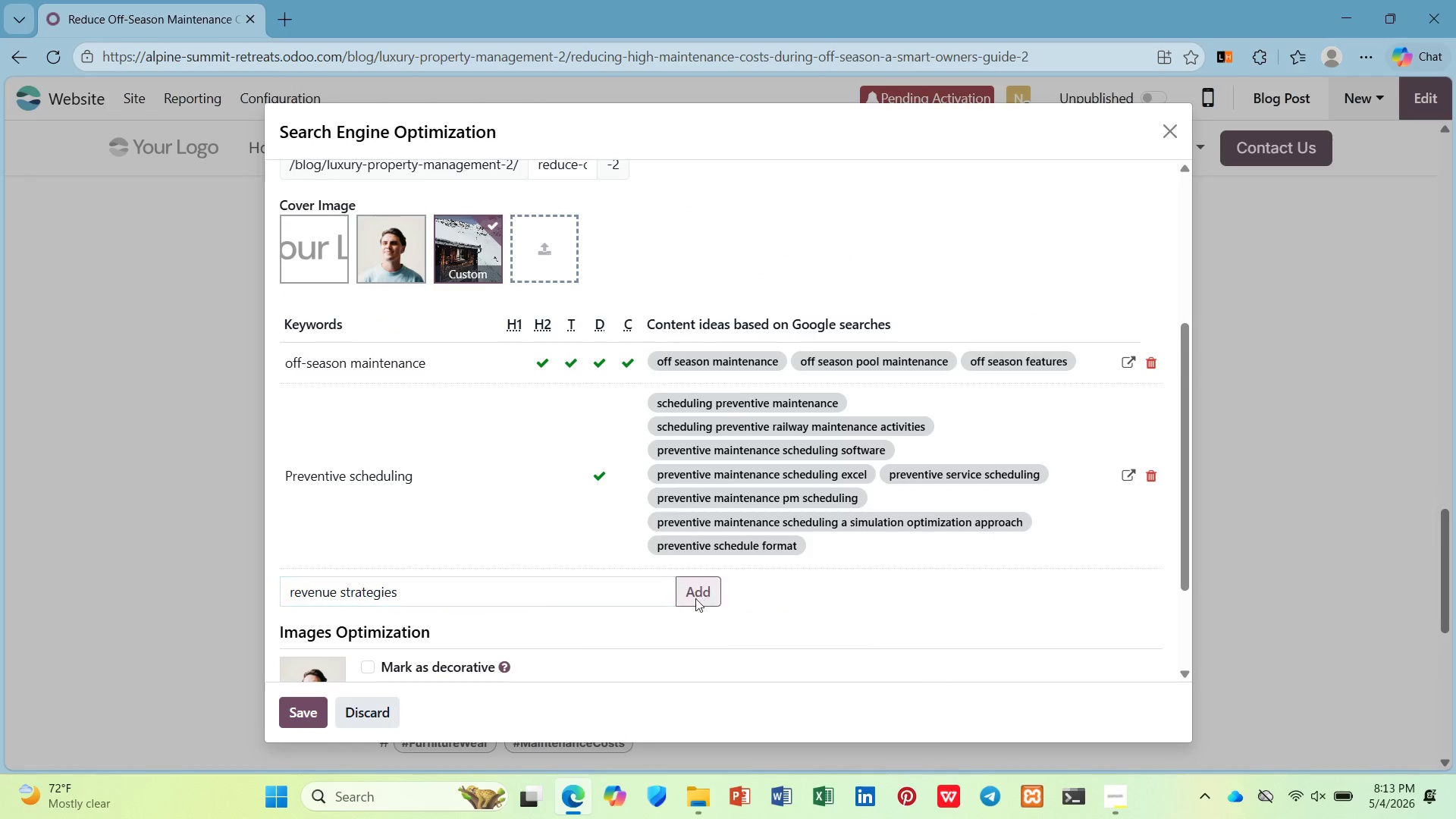 
scroll: coordinate [642, 599], scroll_direction: down, amount: 3.0
 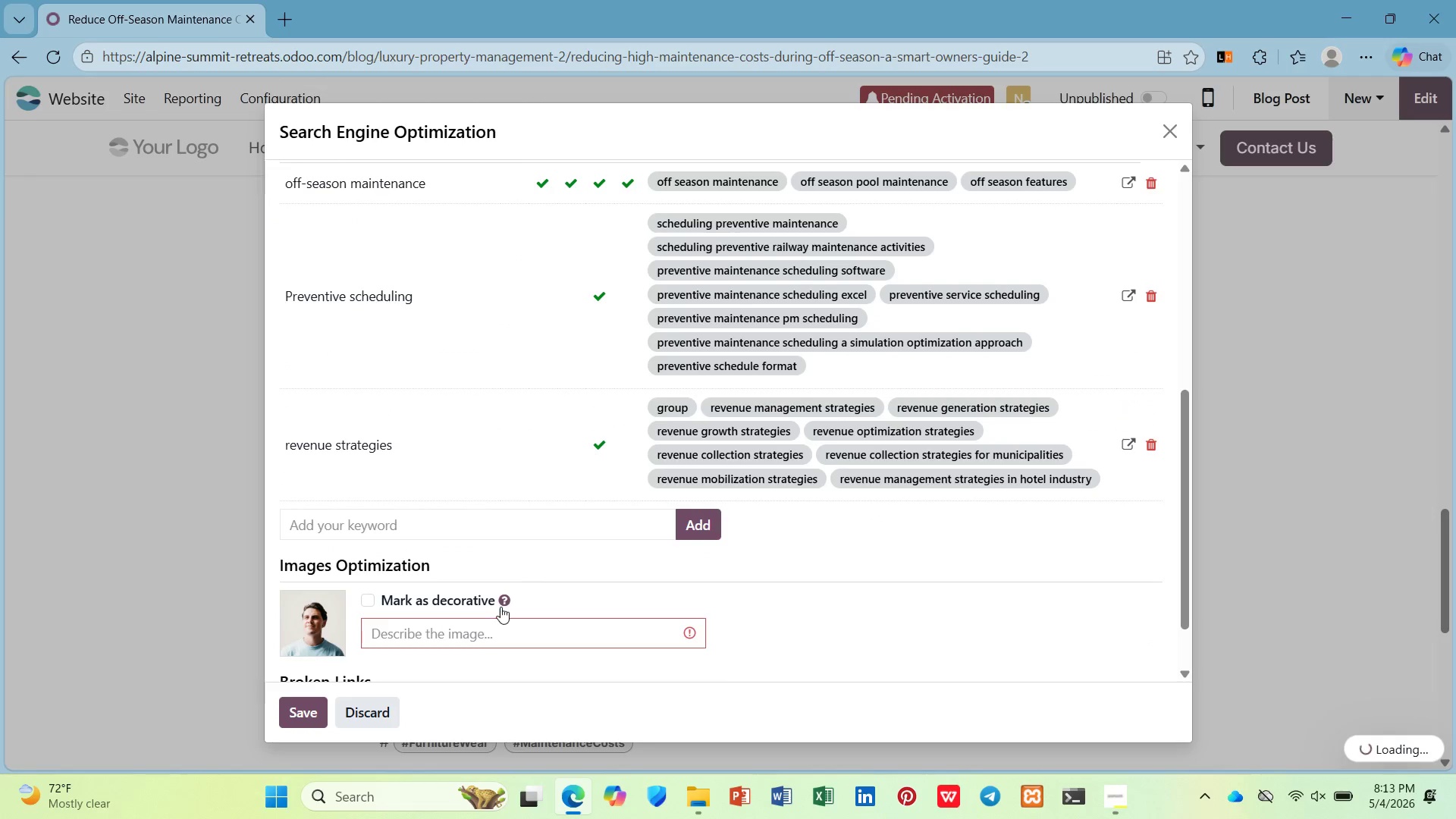 
left_click([495, 623])
 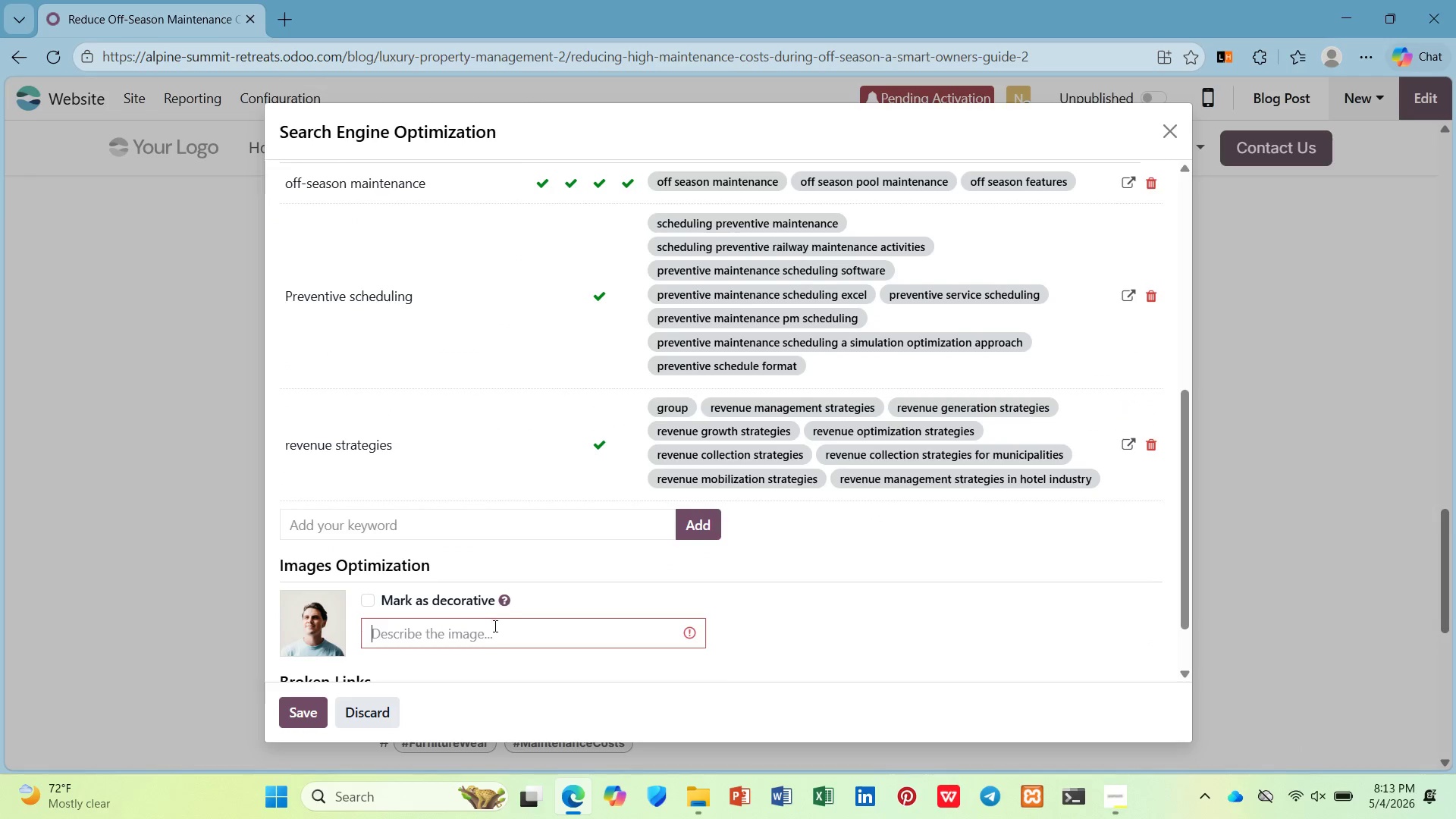 
type(Profile picture)
key(Backspace)
key(Backspace)
type(re of )
 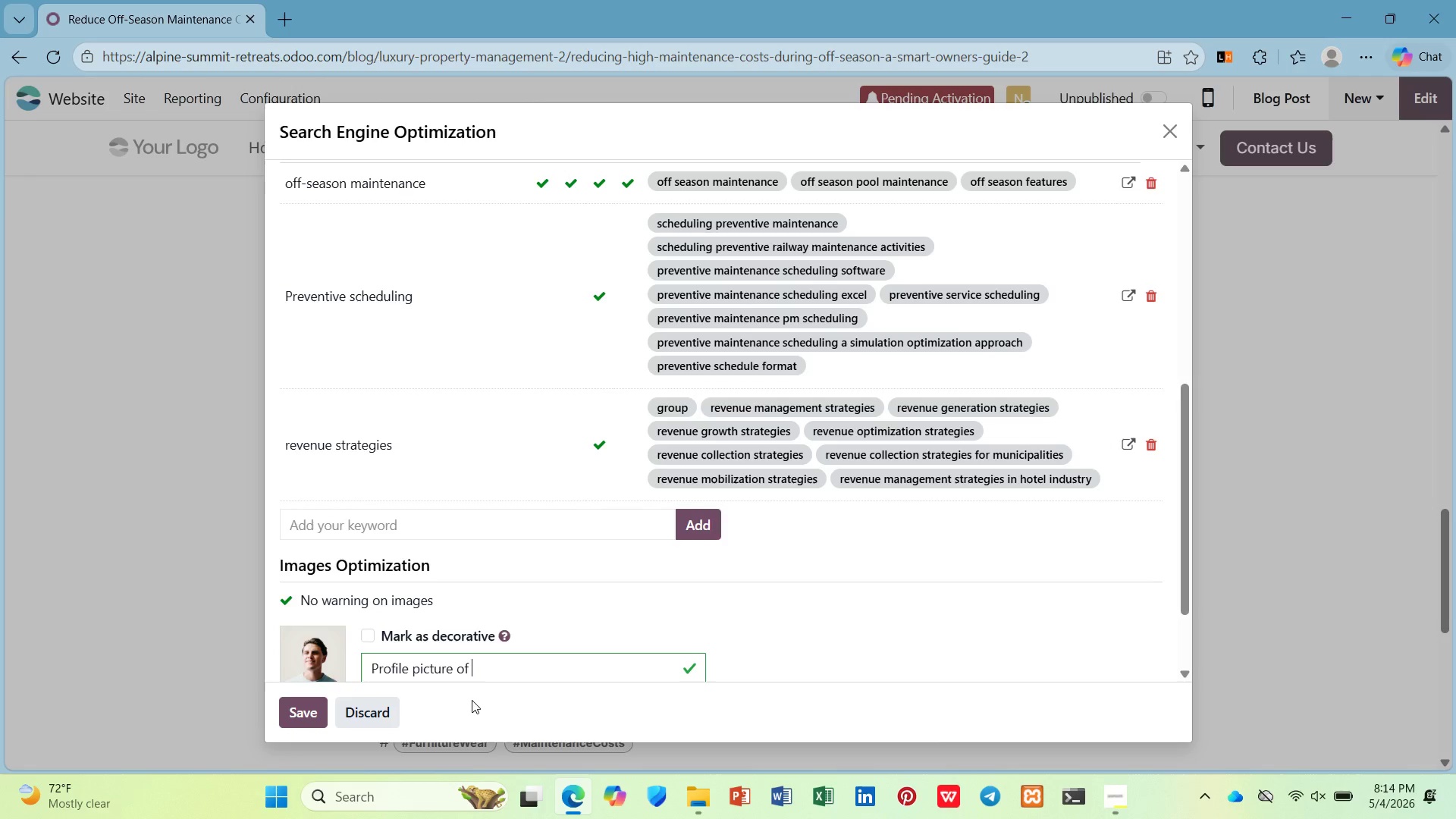 
key(Control+V)
 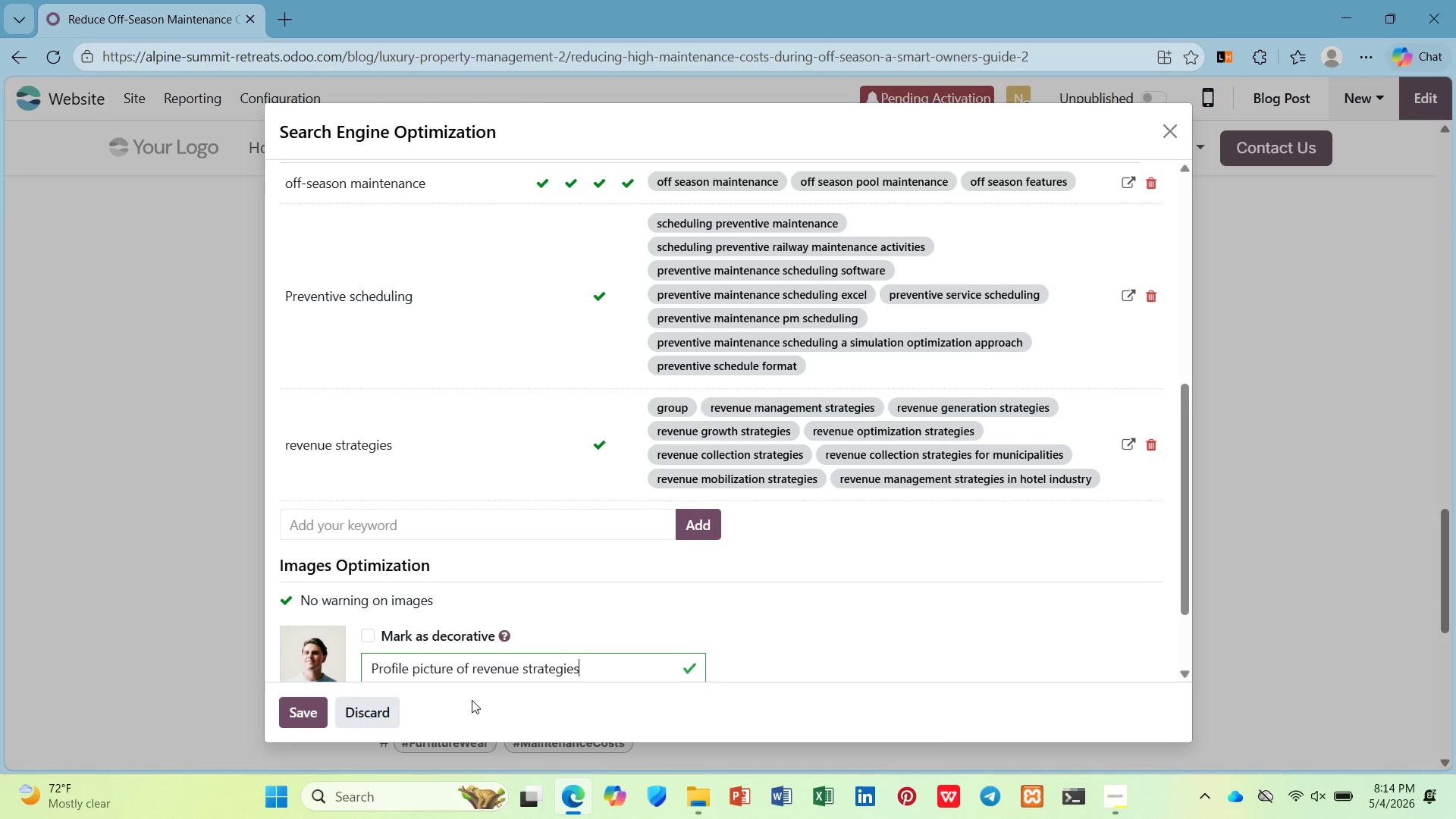 
key(Control+Z)
 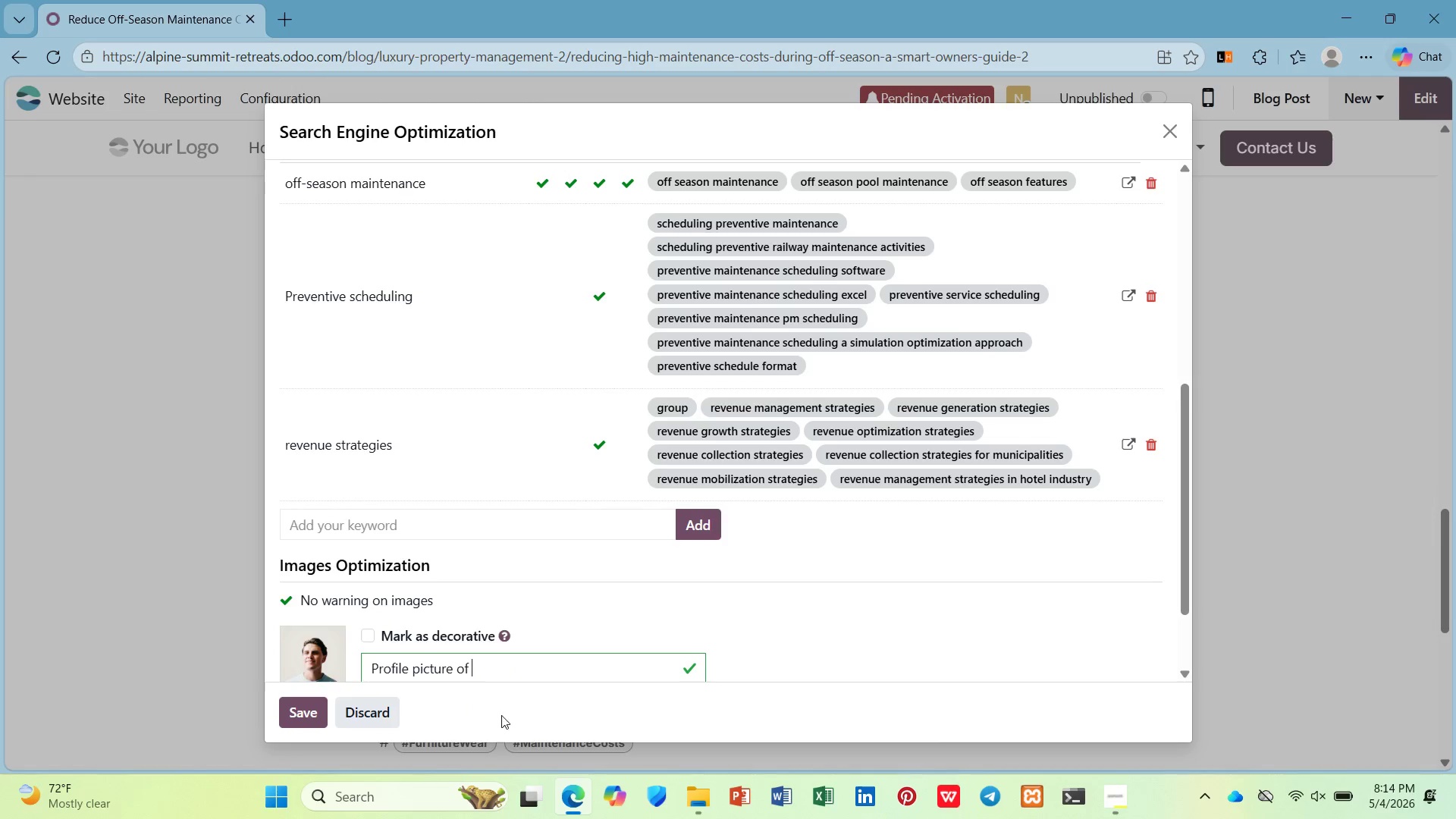 
scroll: coordinate [551, 727], scroll_direction: down, amount: 1.0